 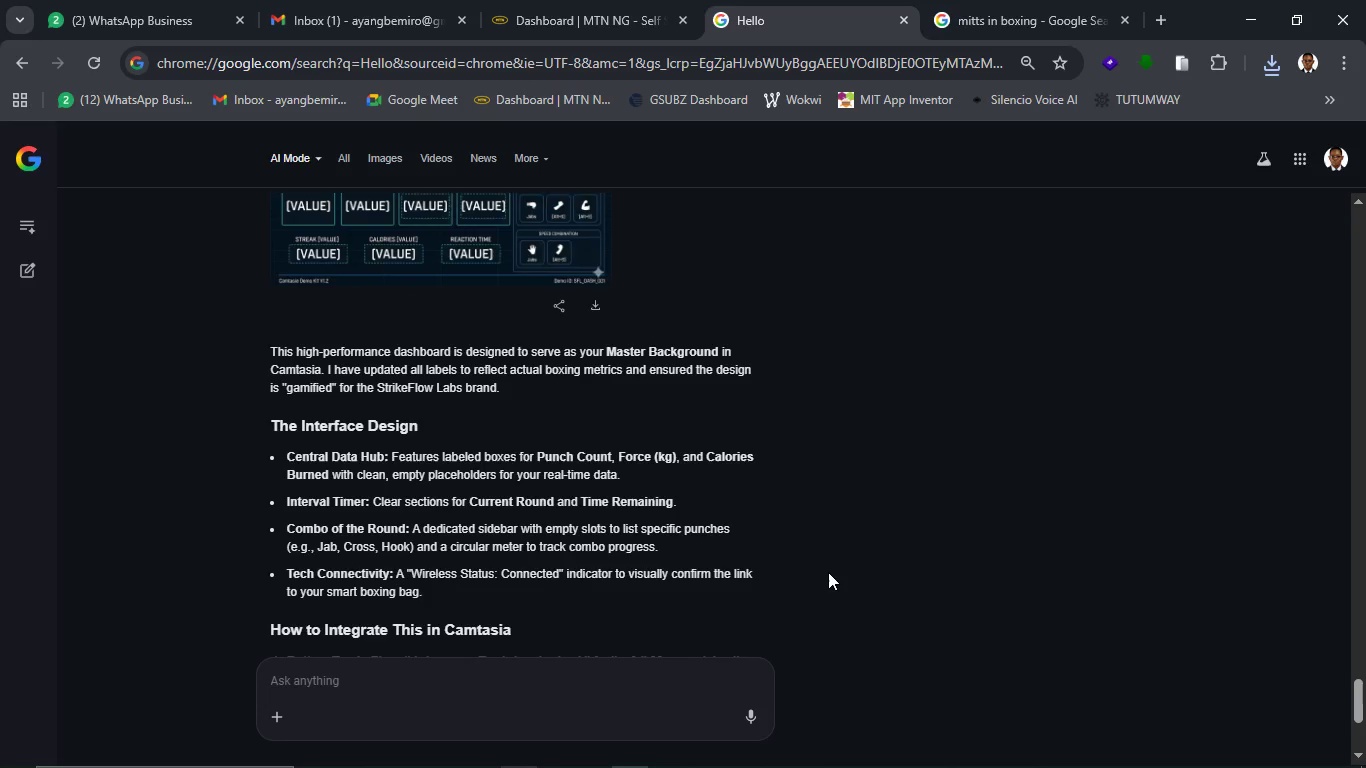 
scroll: coordinate [828, 572], scroll_direction: up, amount: 4.0
 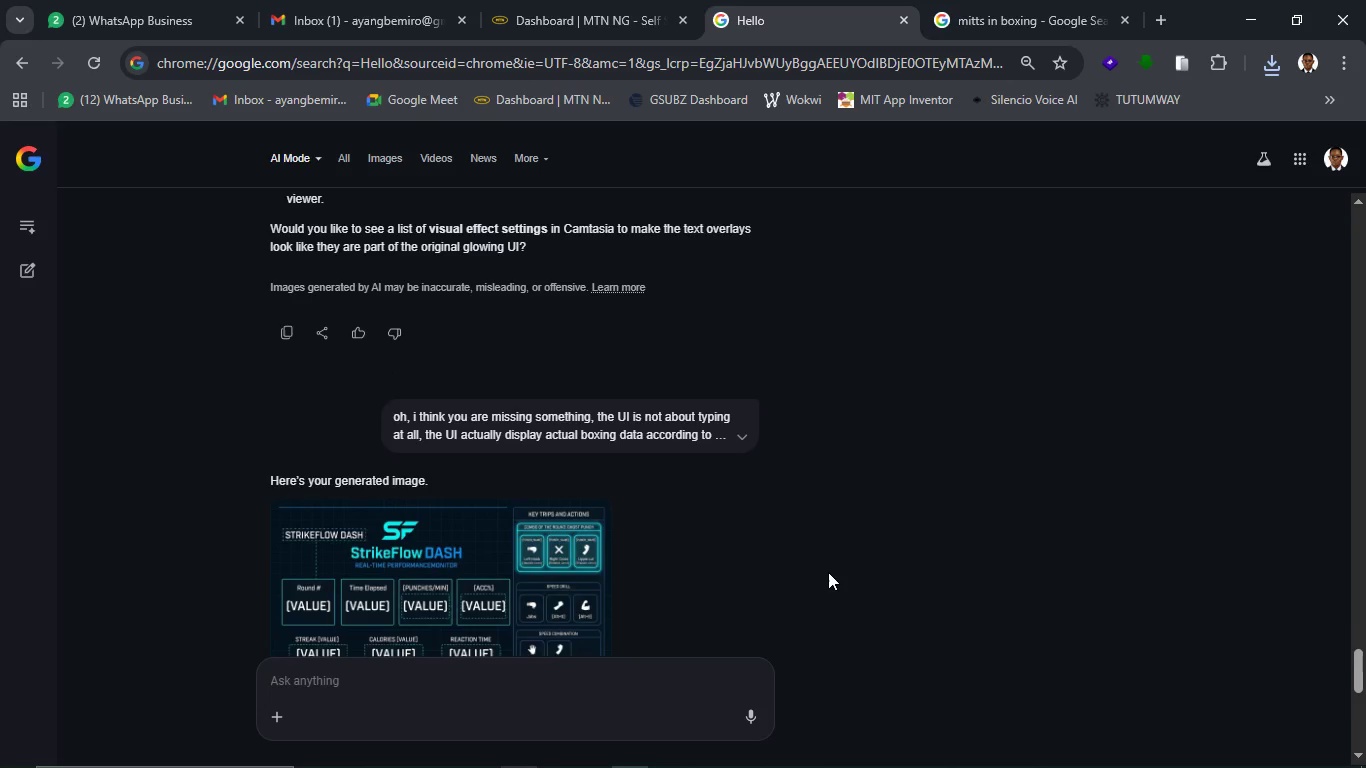 
scroll: coordinate [828, 572], scroll_direction: down, amount: 2.0
 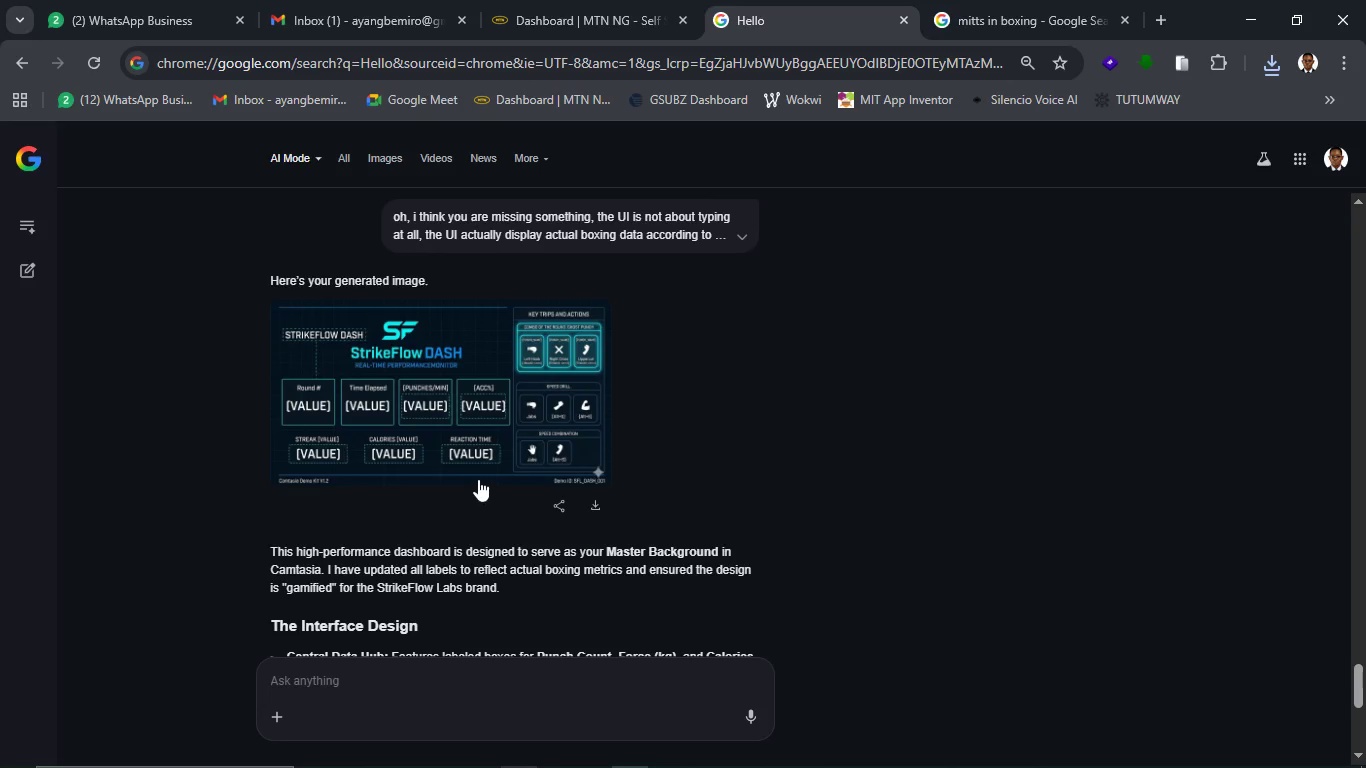 
left_click([483, 444])
 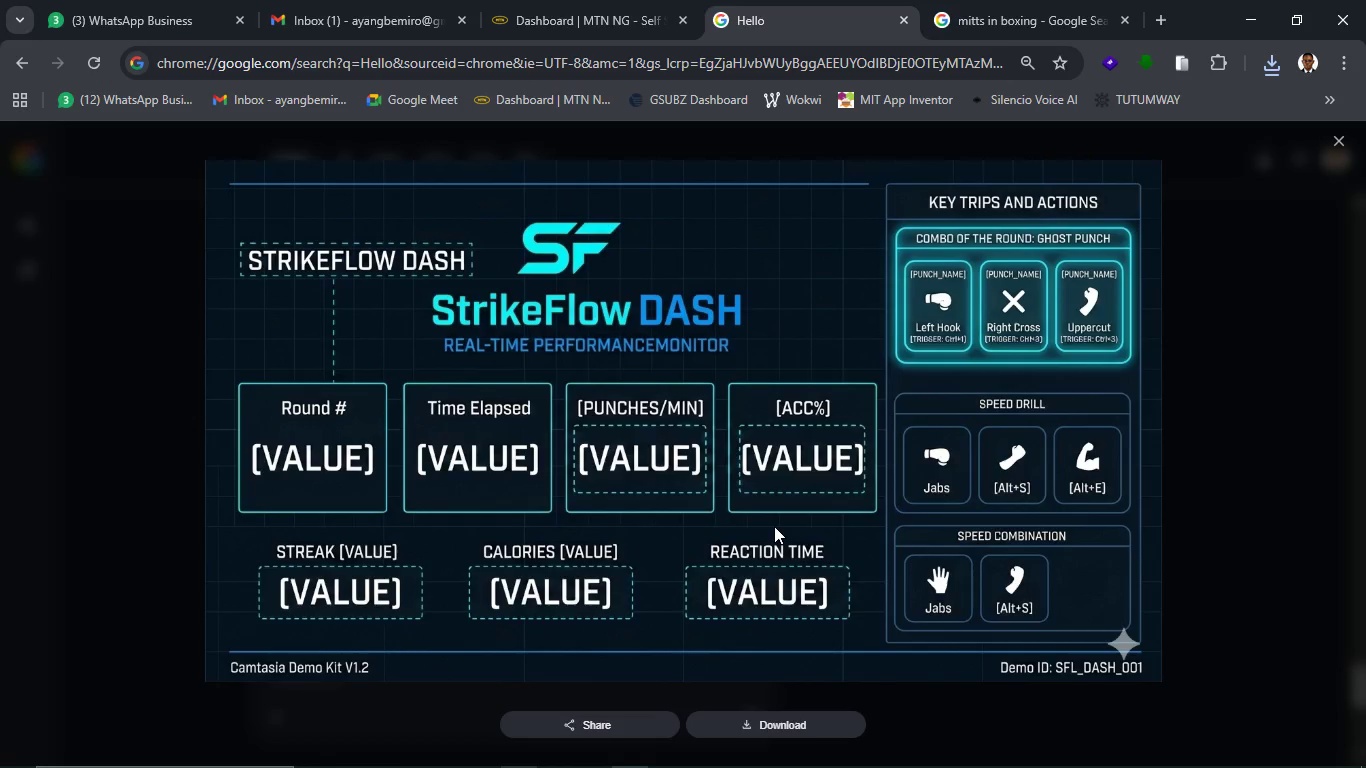 
wait(11.34)
 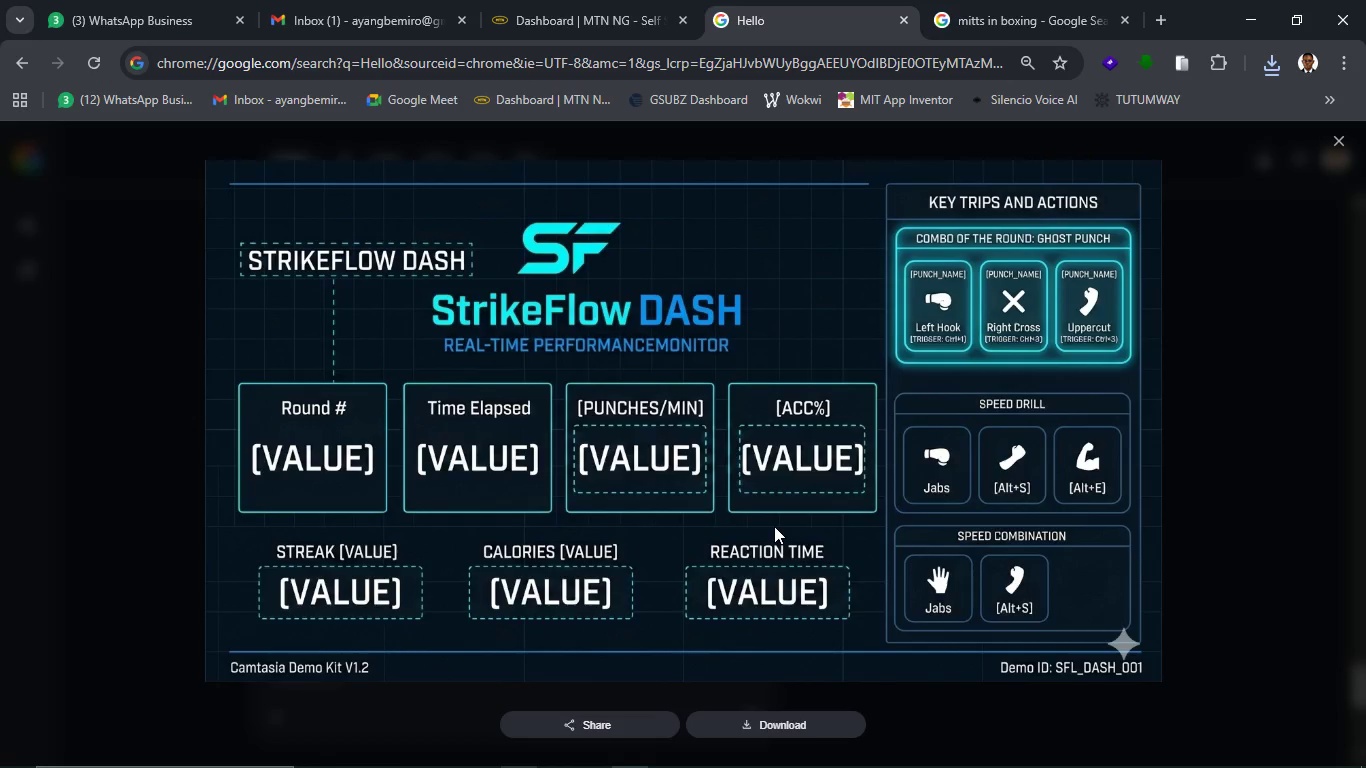 
left_click([1273, 441])
 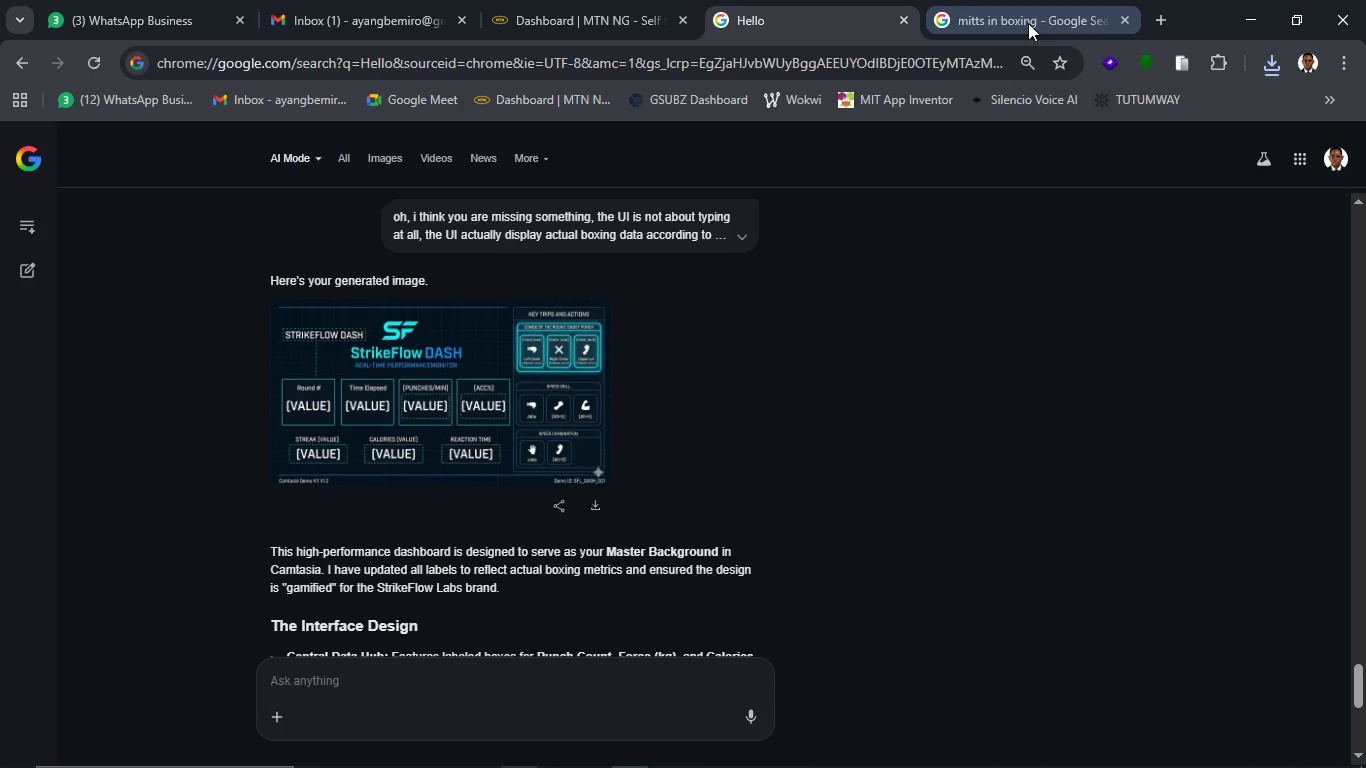 
left_click([1039, 14])
 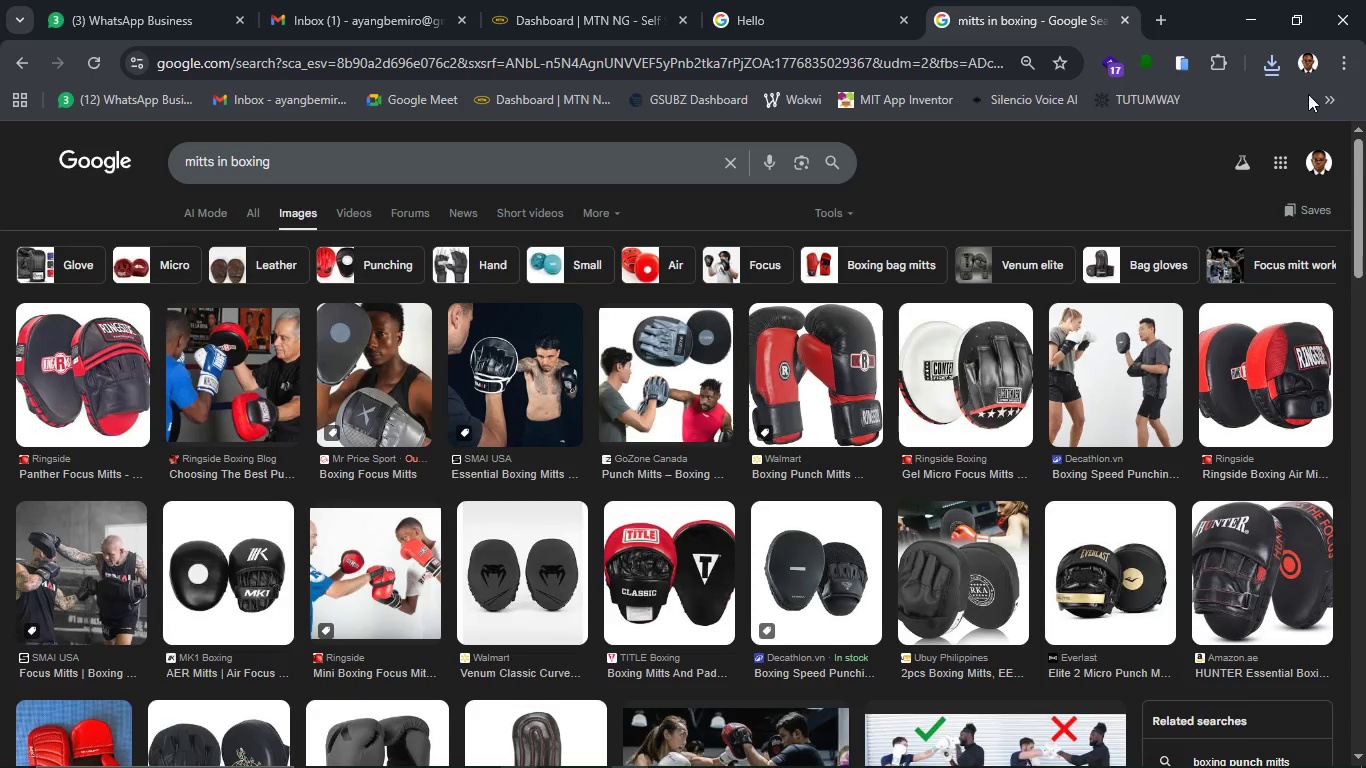 
left_click([1341, 101])
 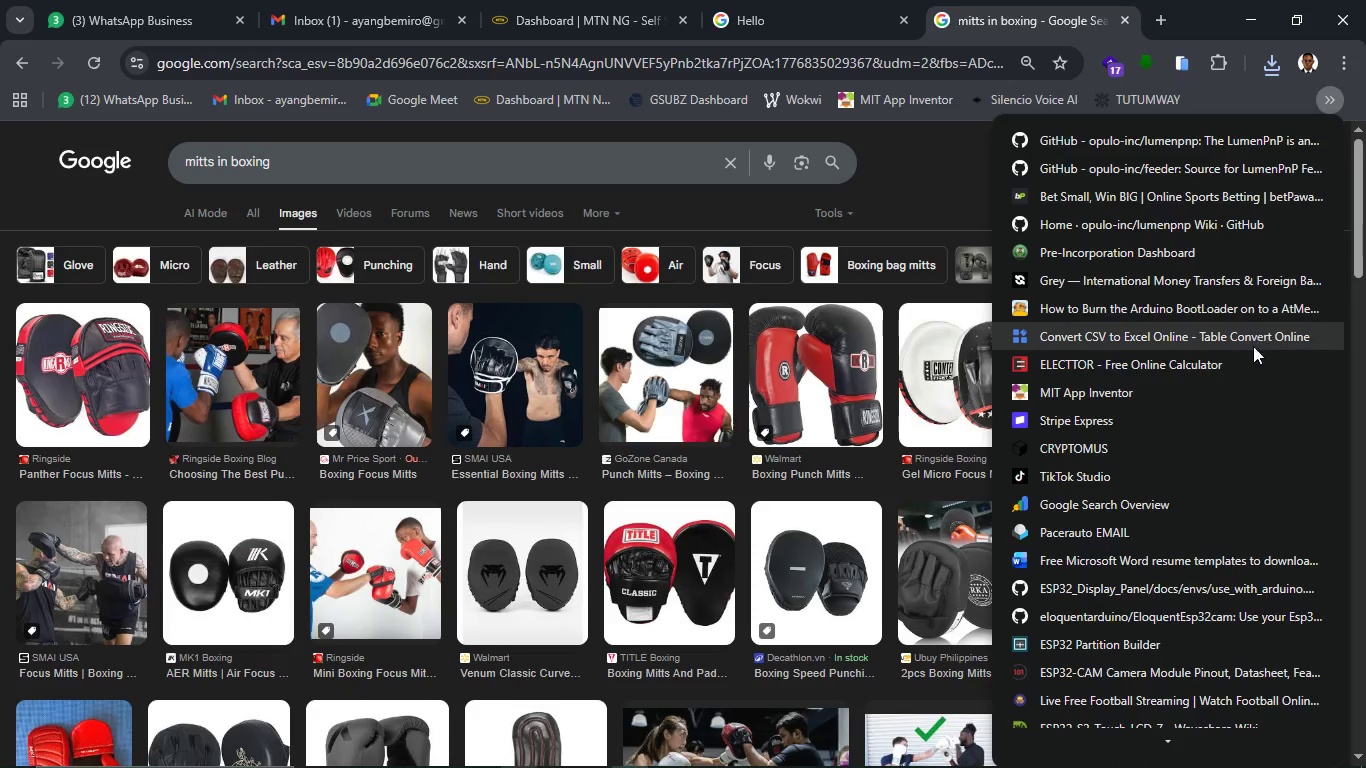 
scroll: coordinate [1242, 405], scroll_direction: down, amount: 34.0
 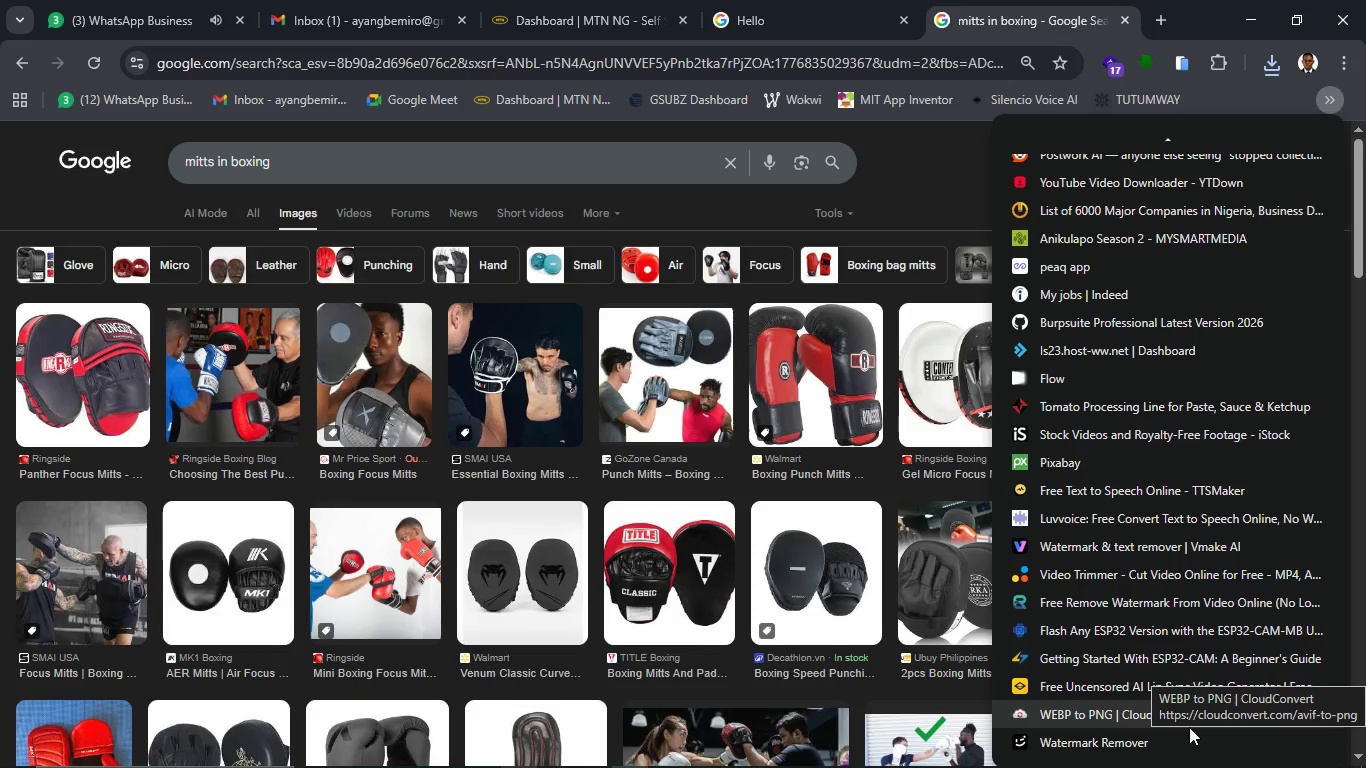 
left_click([1205, 593])
 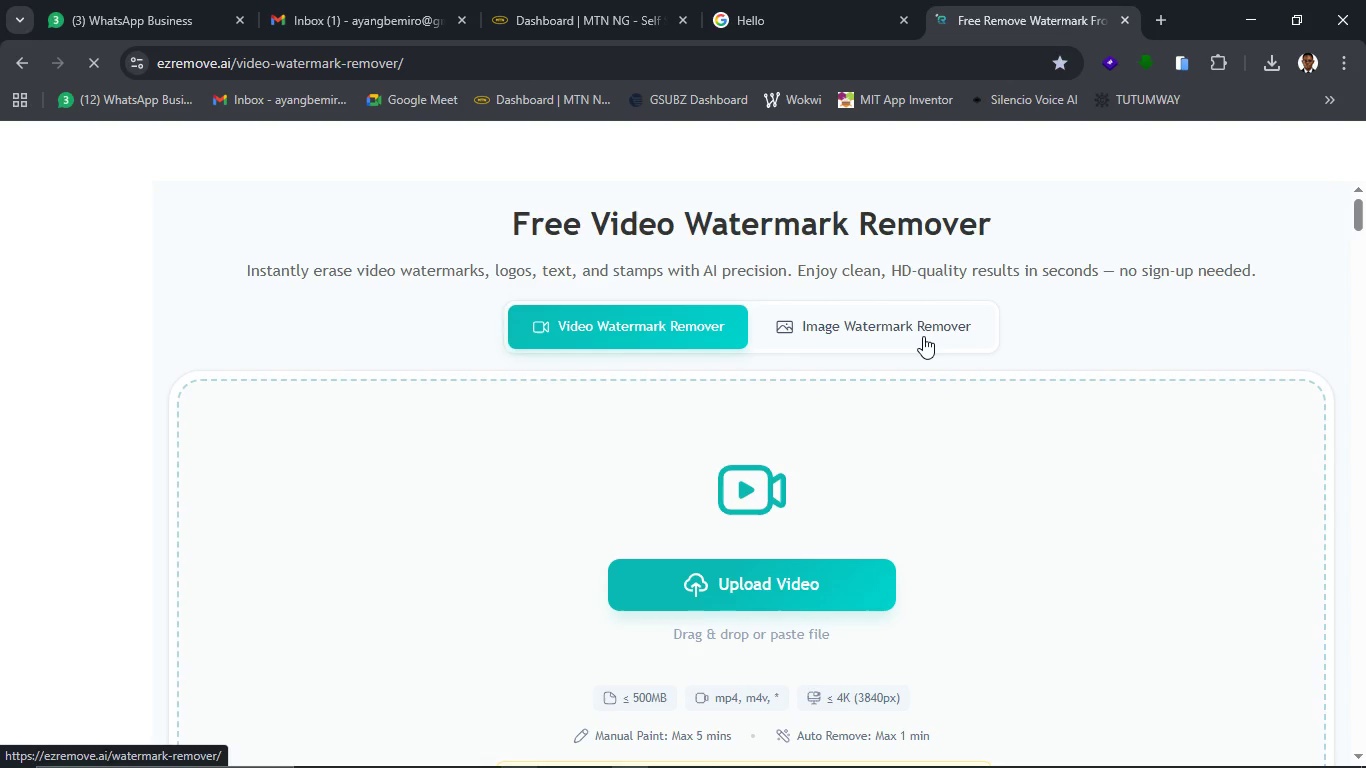 
wait(5.81)
 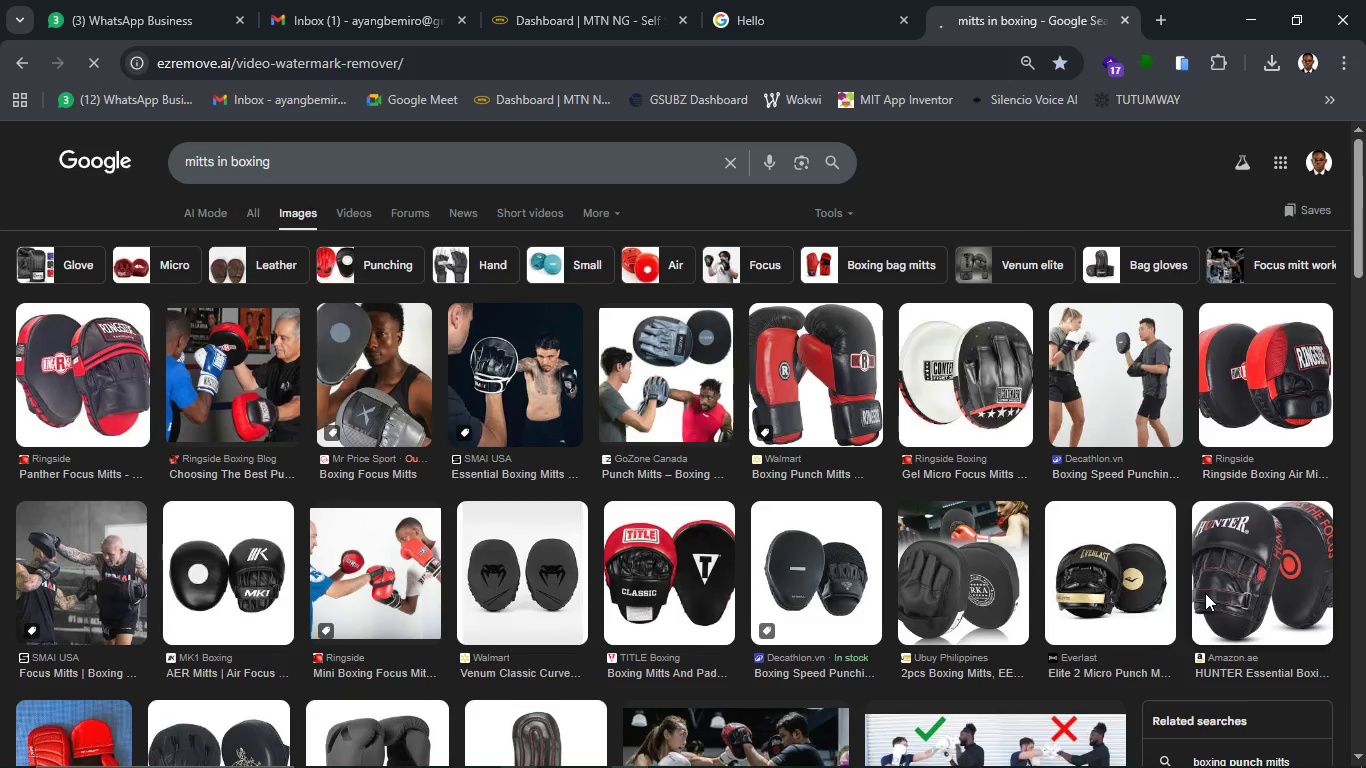 
left_click([923, 336])
 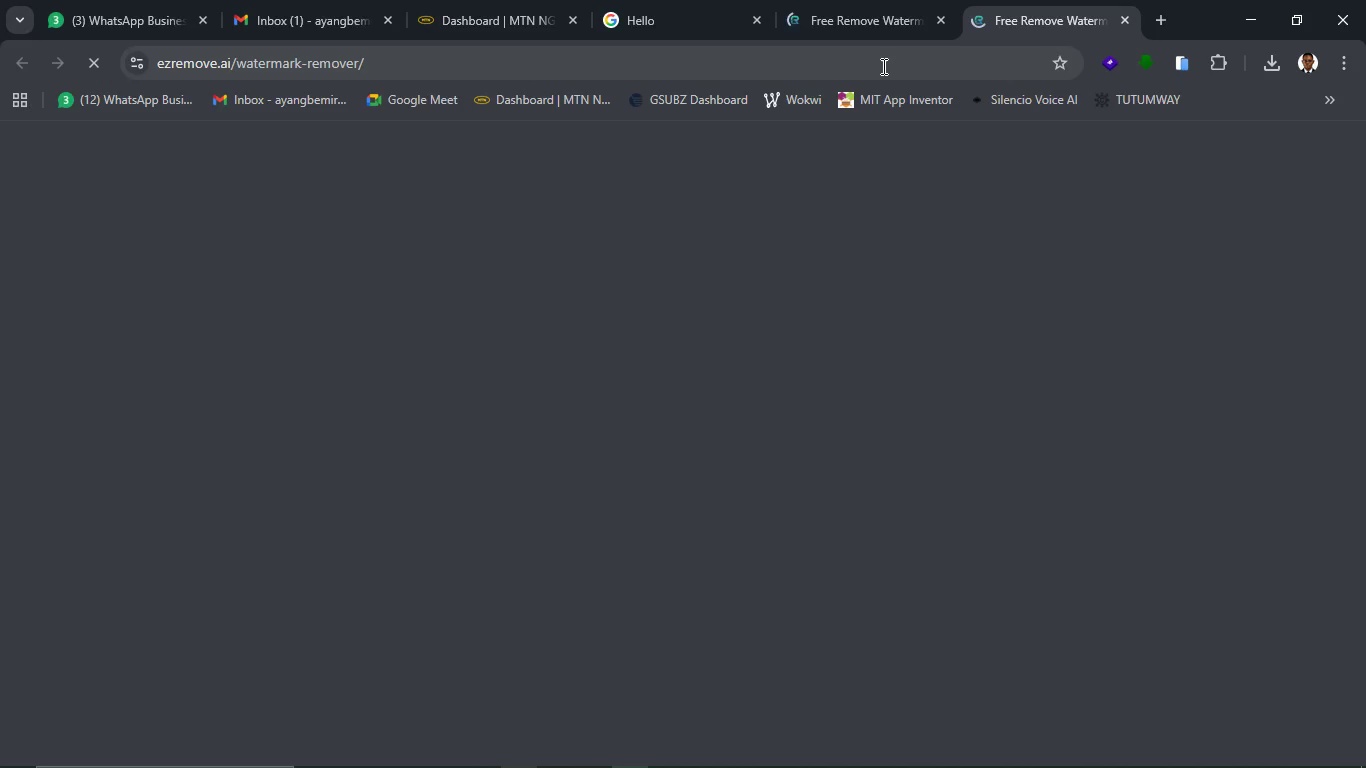 
wait(8.31)
 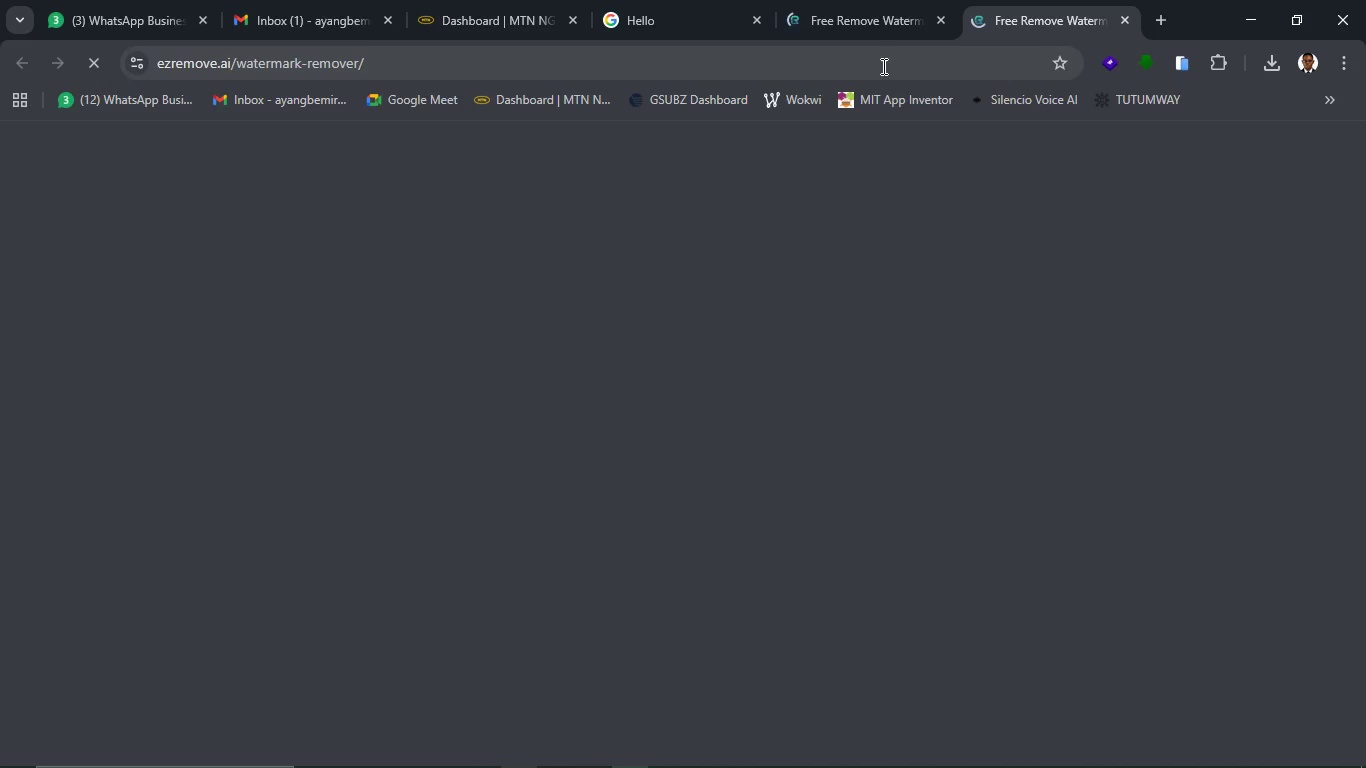 
scroll: coordinate [911, 428], scroll_direction: down, amount: 2.0
 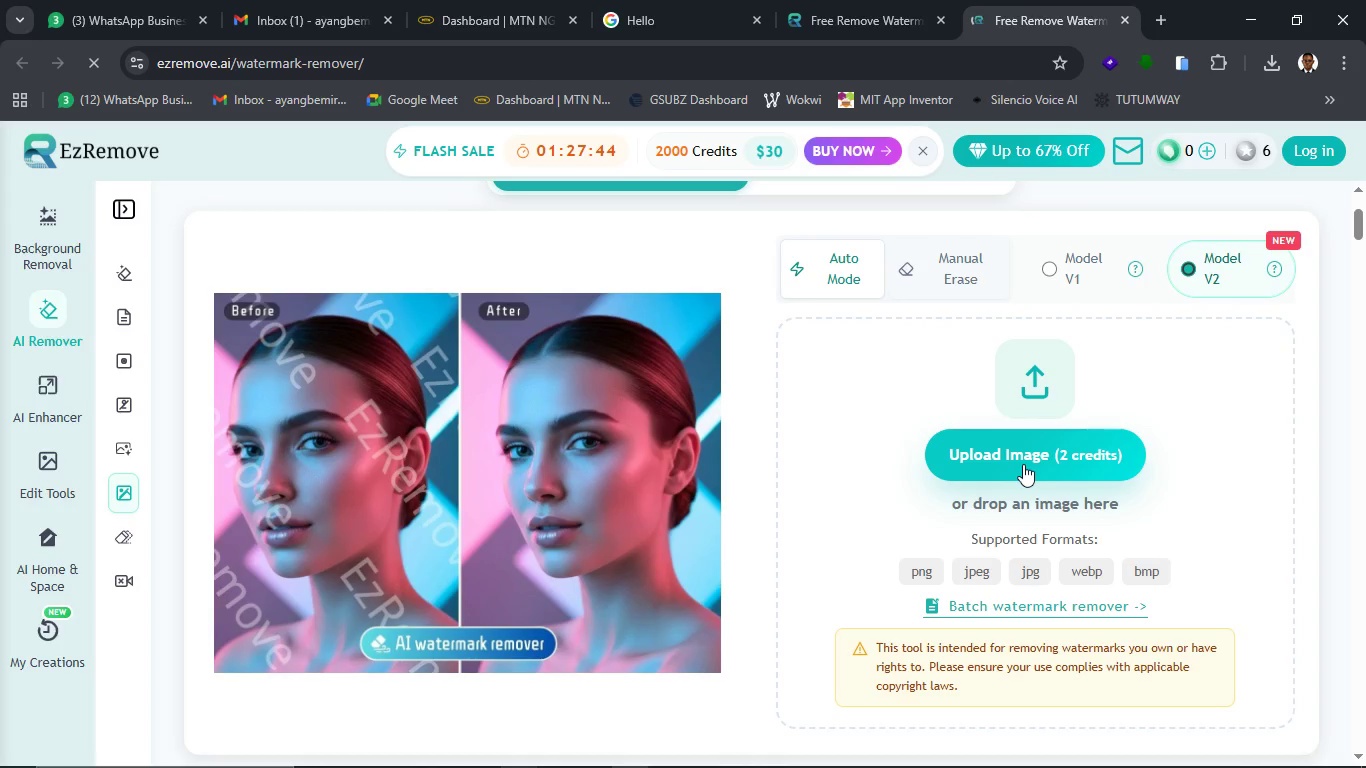 
left_click([1023, 464])
 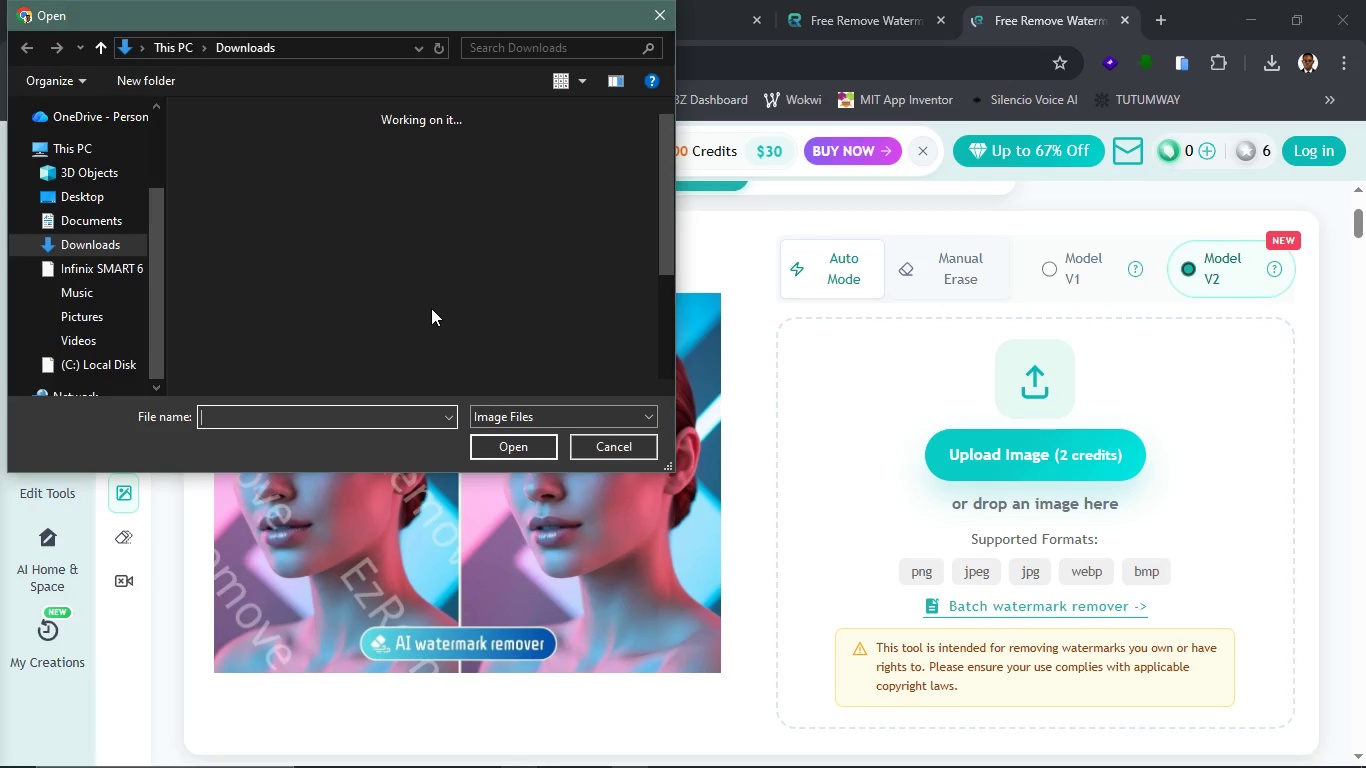 
wait(7.75)
 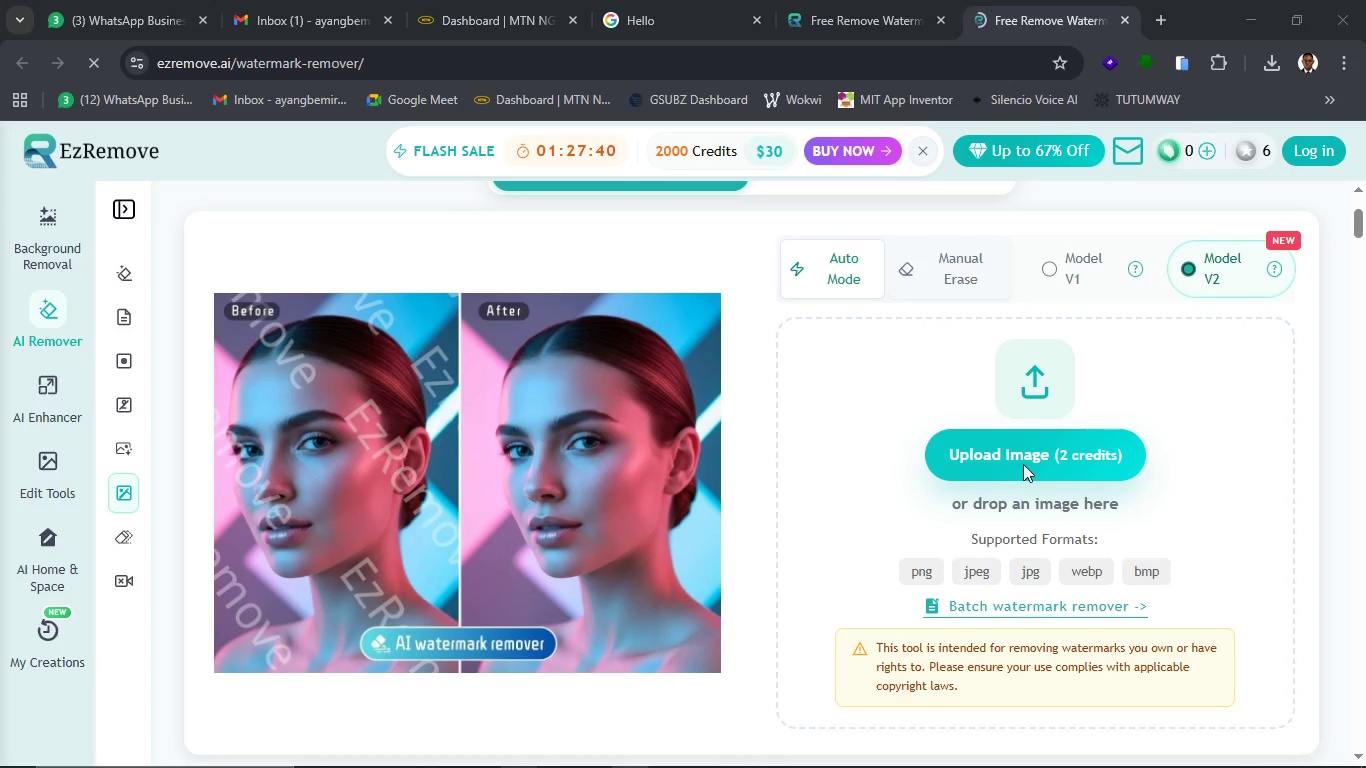 
left_click([245, 158])
 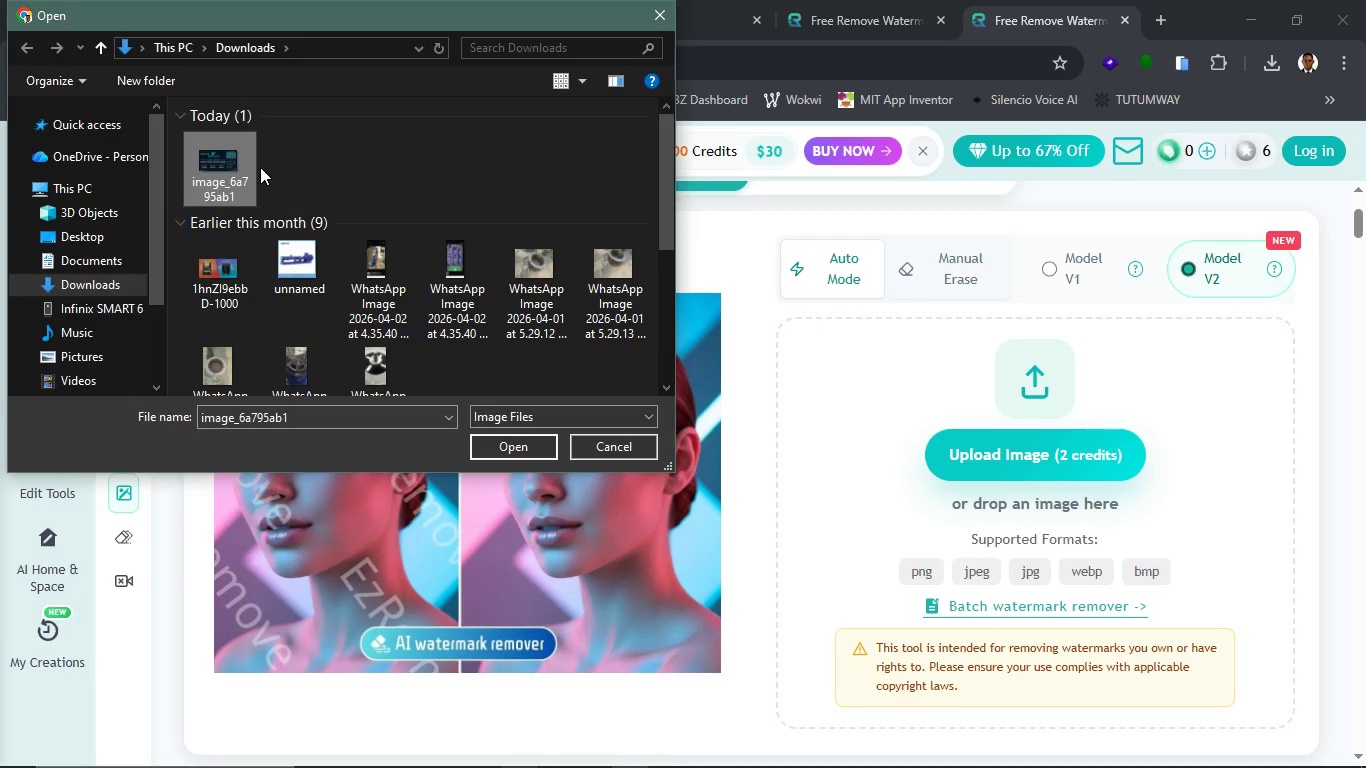 
mouse_move([274, 191])
 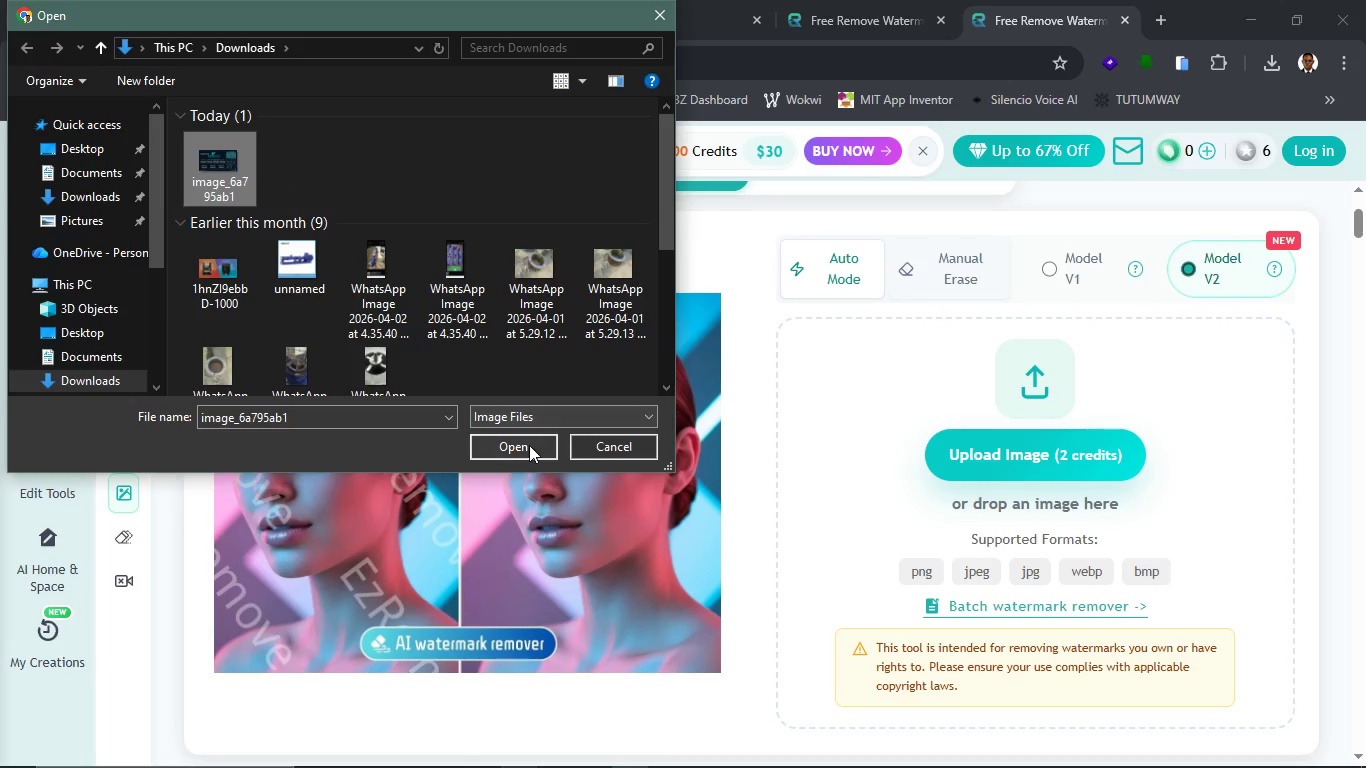 
left_click([529, 445])
 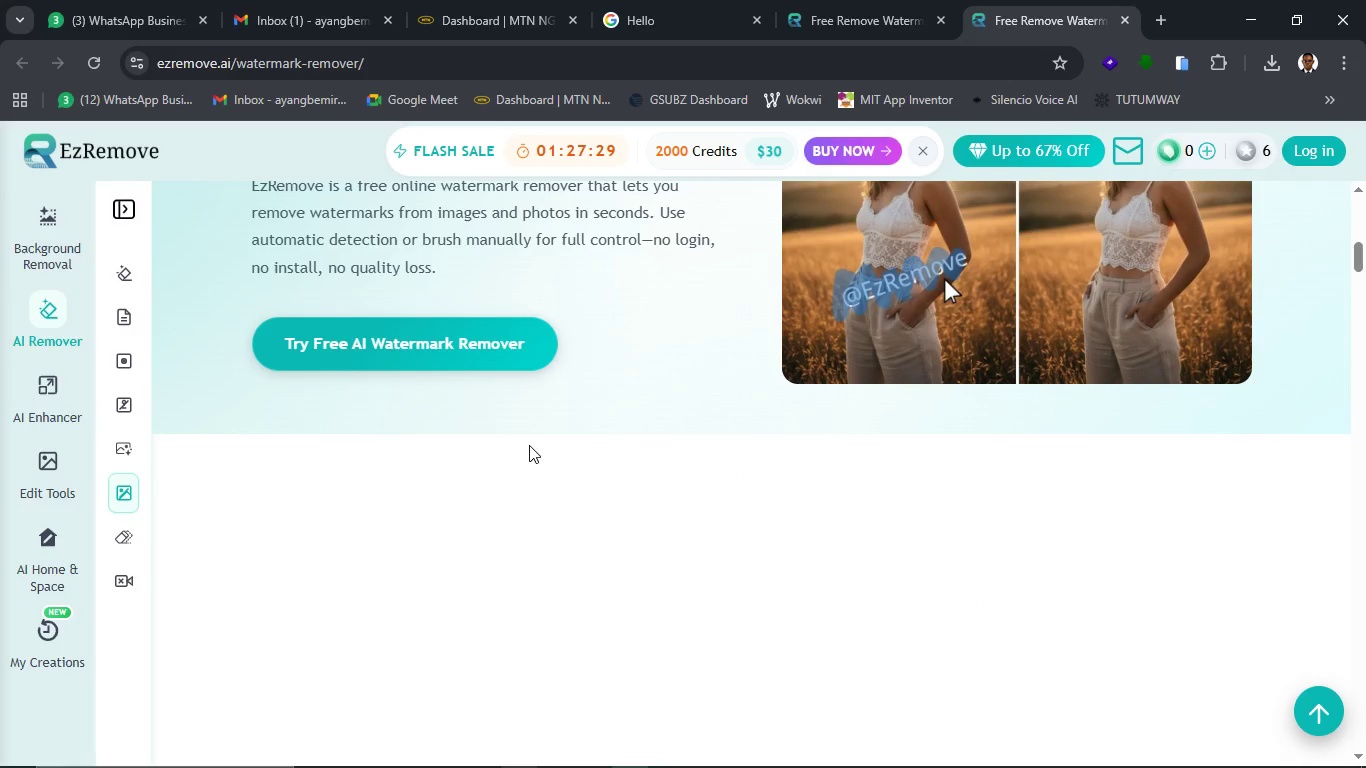 
scroll: coordinate [741, 476], scroll_direction: down, amount: 4.0
 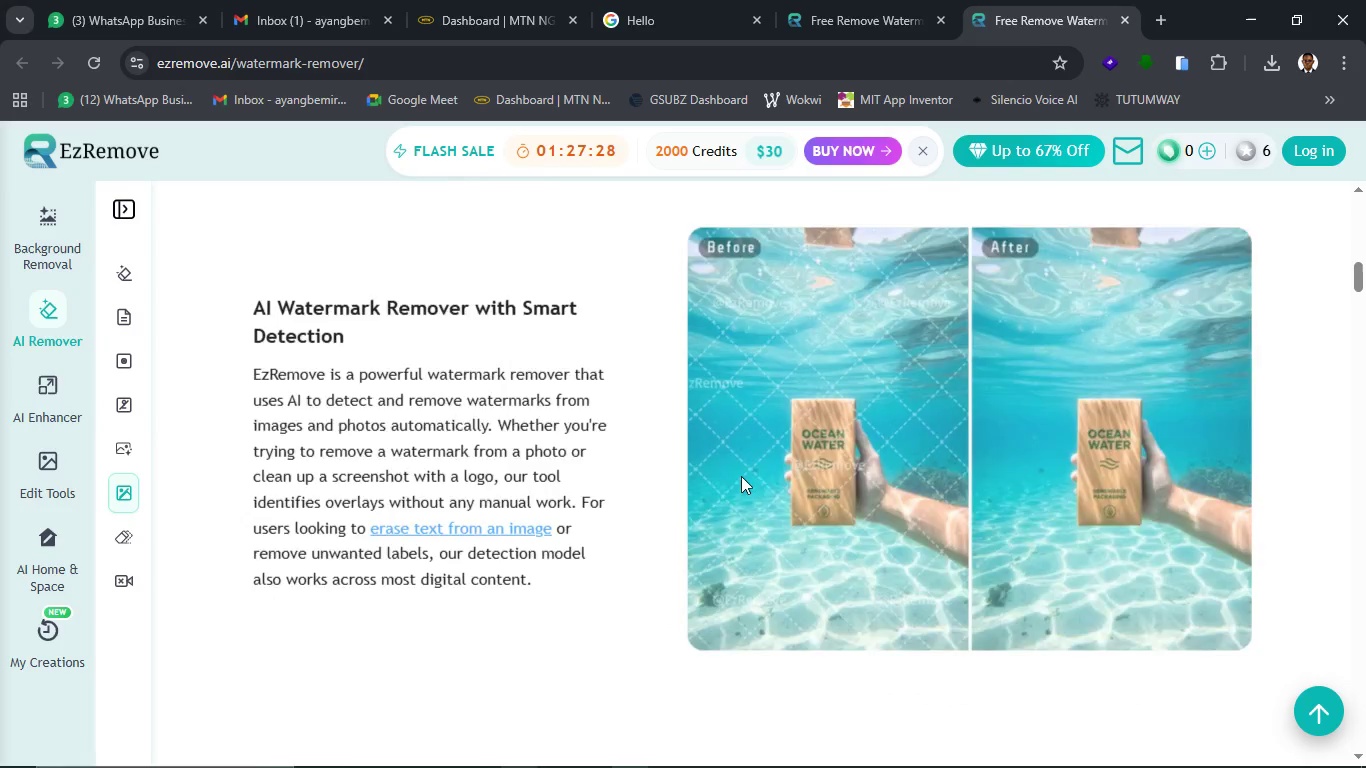 
scroll: coordinate [741, 476], scroll_direction: up, amount: 13.0
 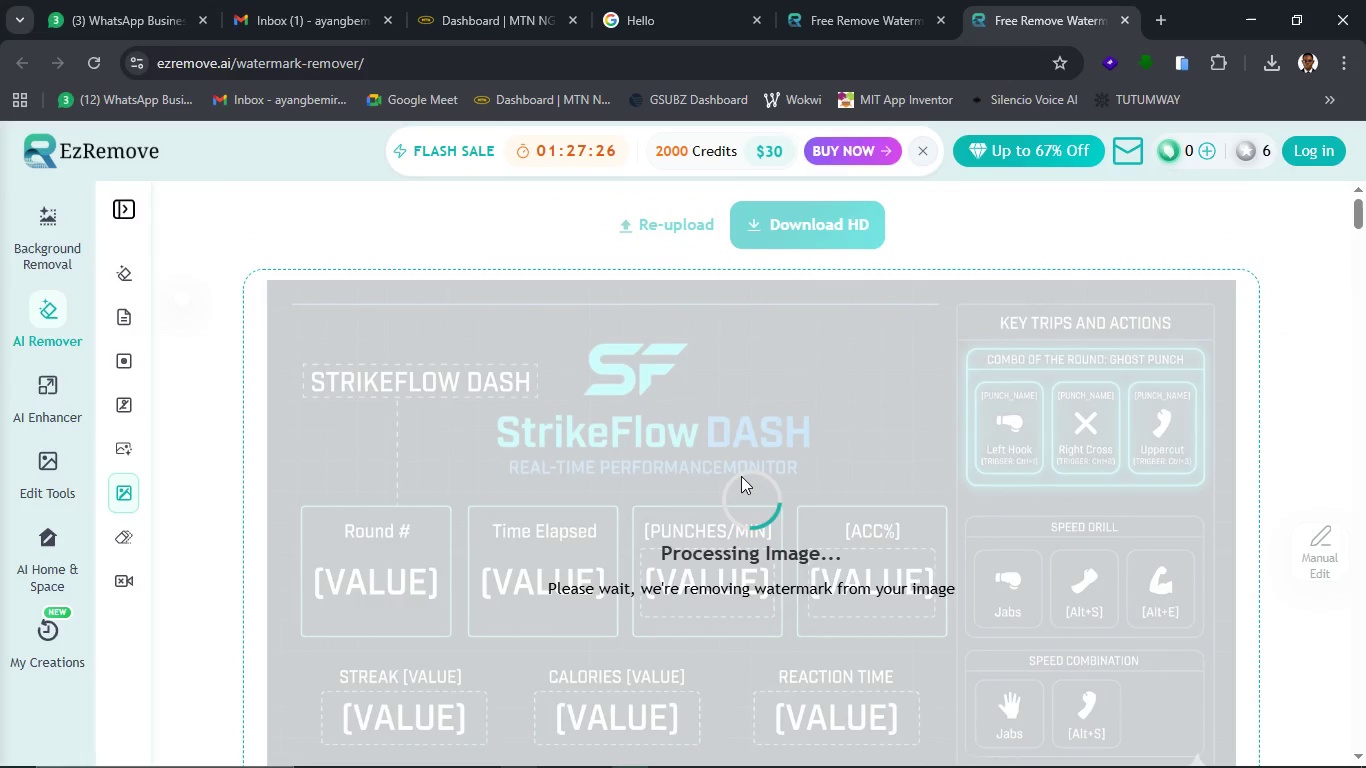 
scroll: coordinate [741, 476], scroll_direction: down, amount: 2.0
 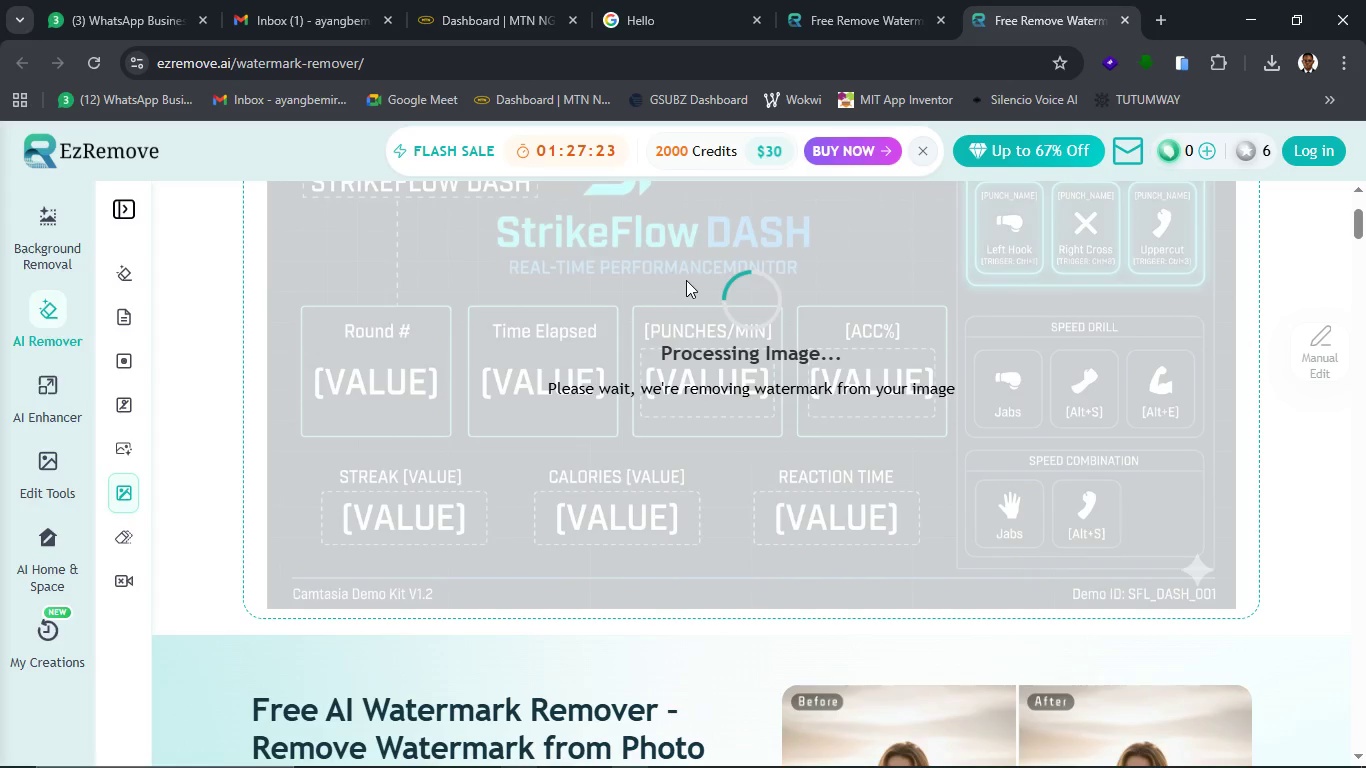 
left_click([678, 13])
 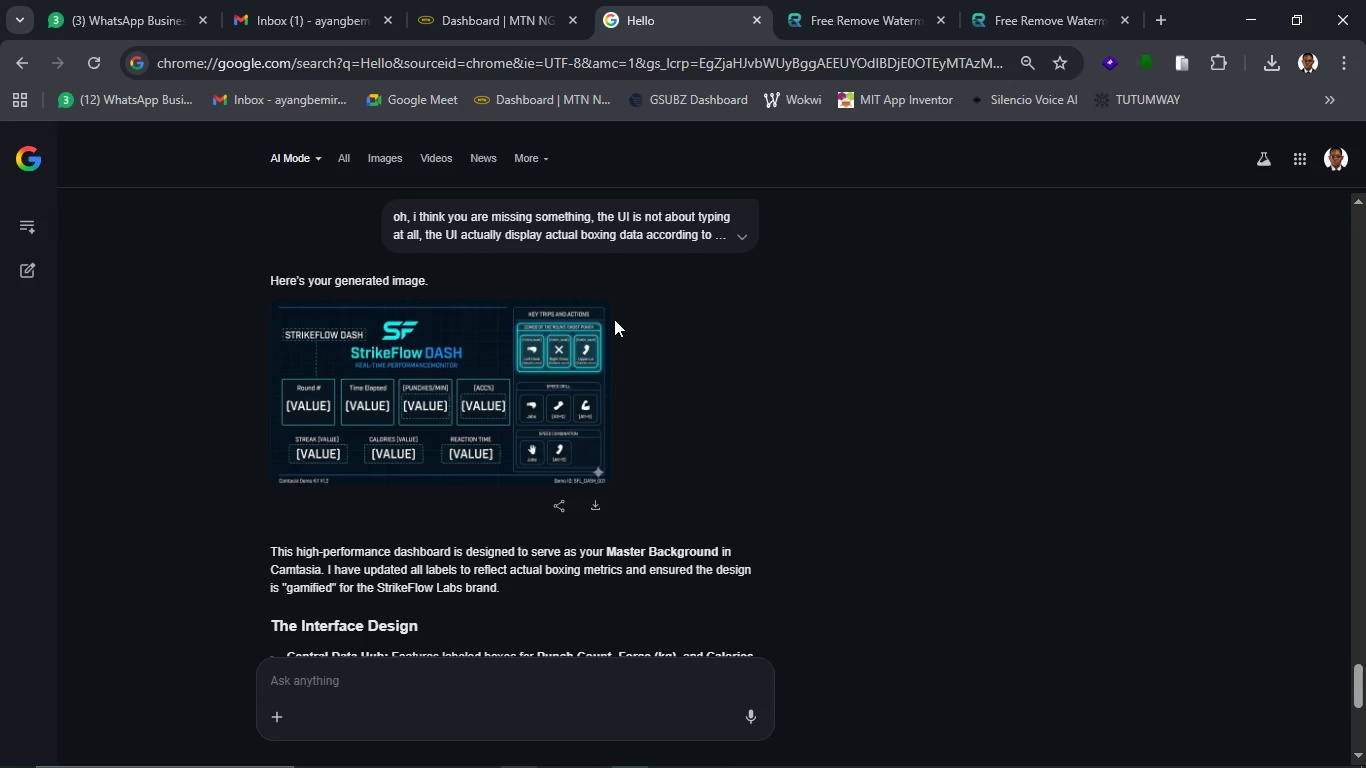 
scroll: coordinate [615, 322], scroll_direction: up, amount: 31.0
 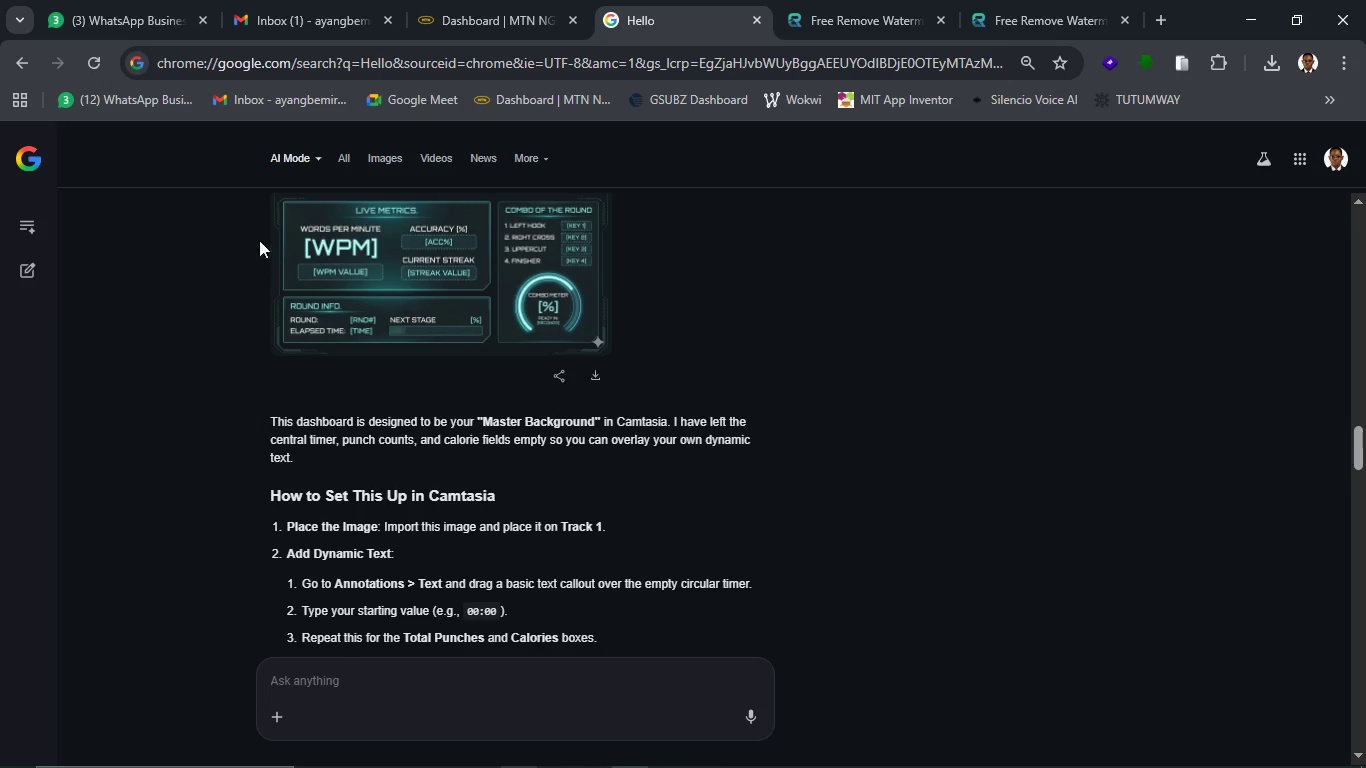 
left_click([331, 281])
 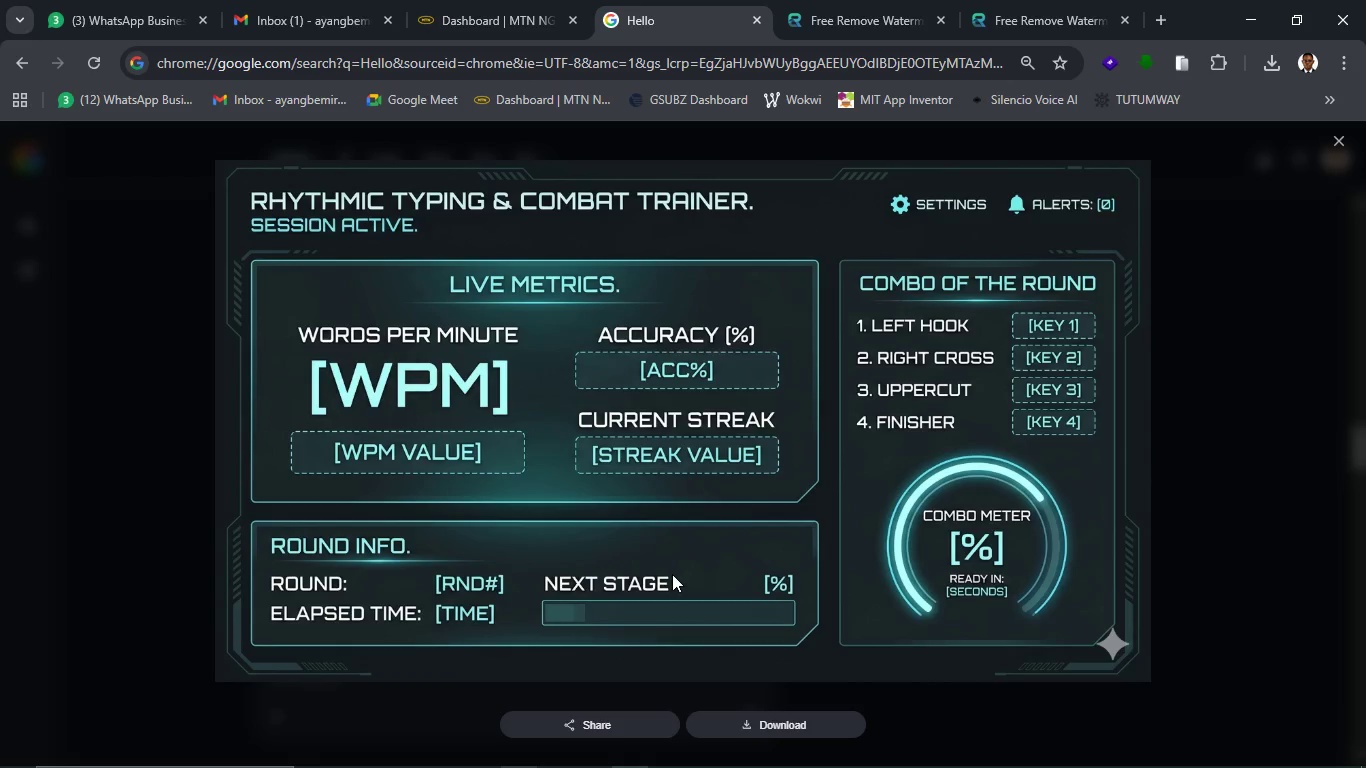 
wait(16.08)
 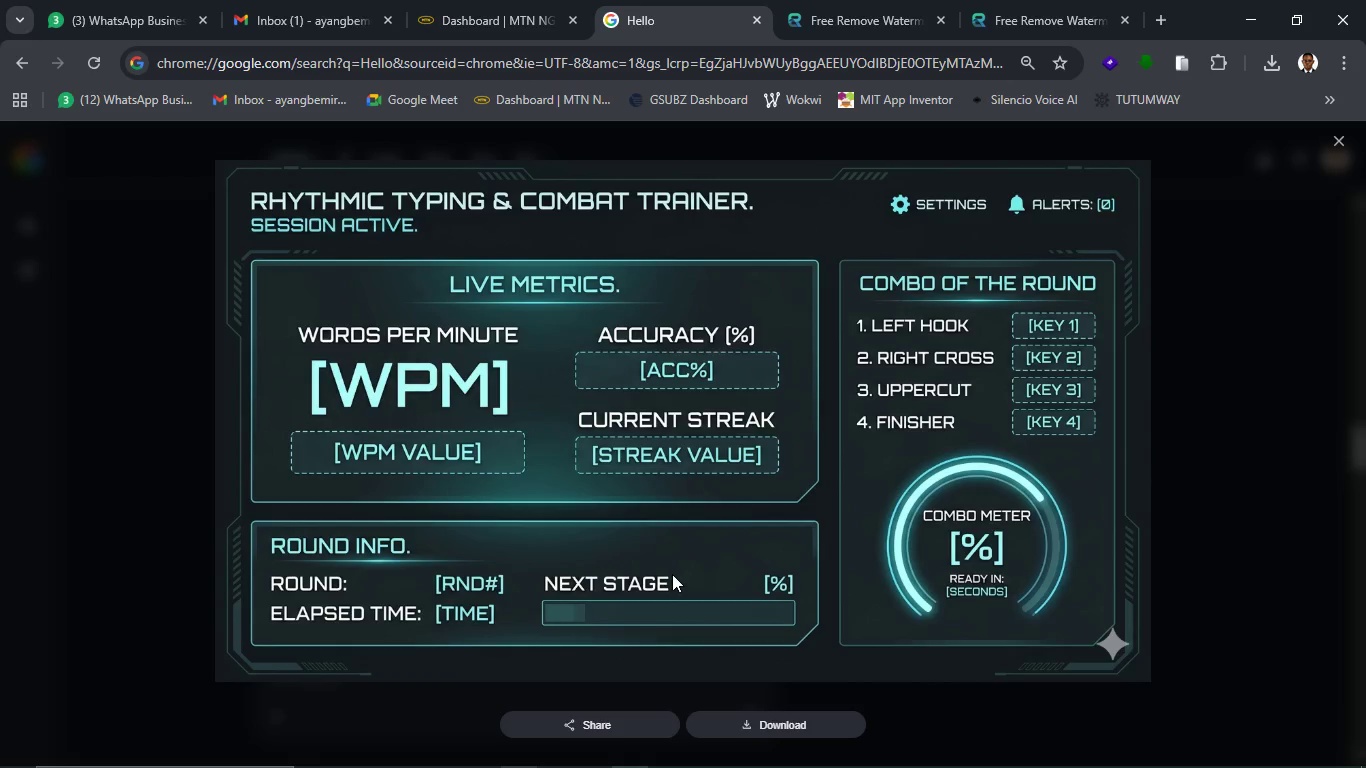 
left_click([529, 740])